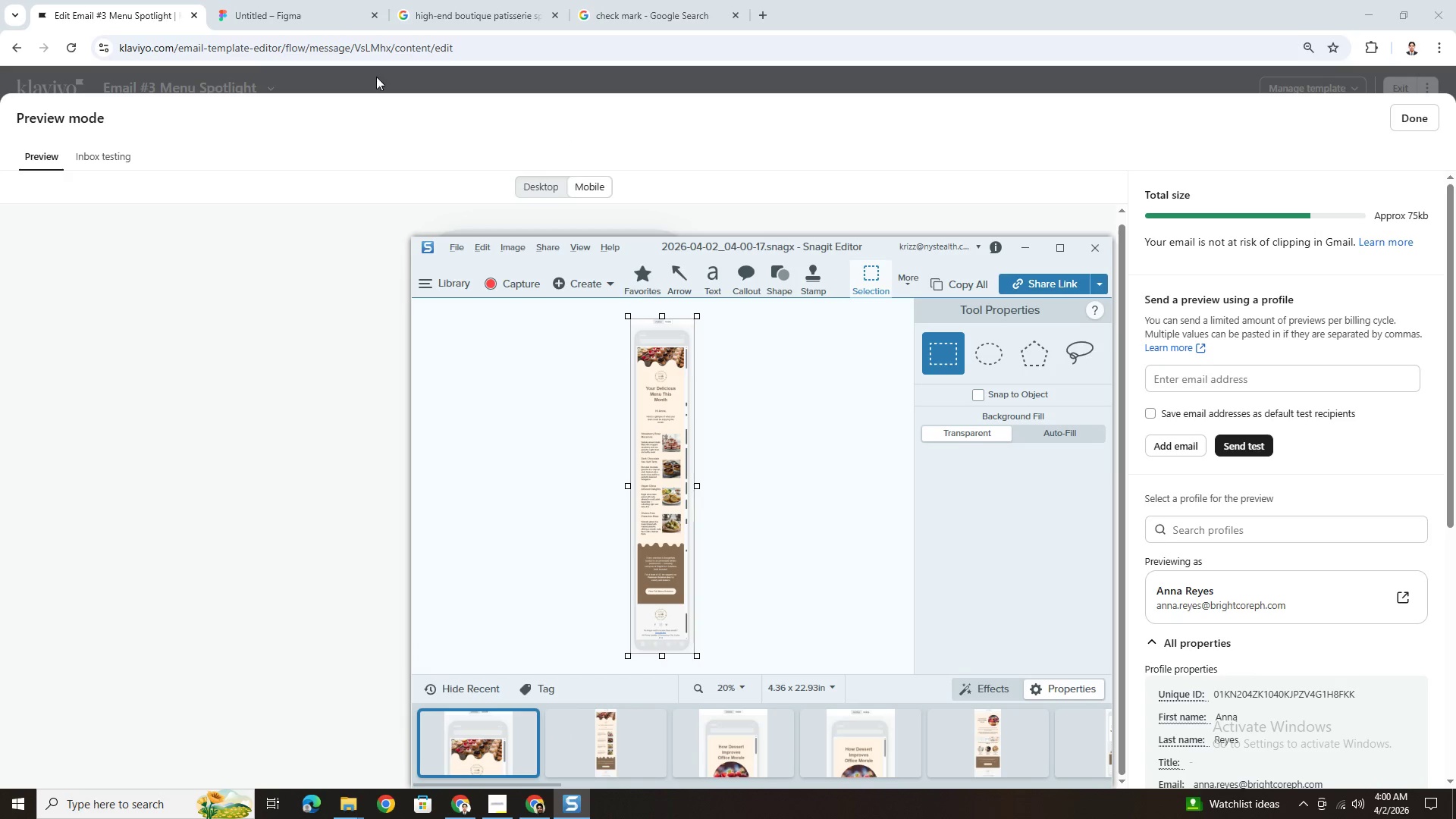 
left_click([297, 13])
 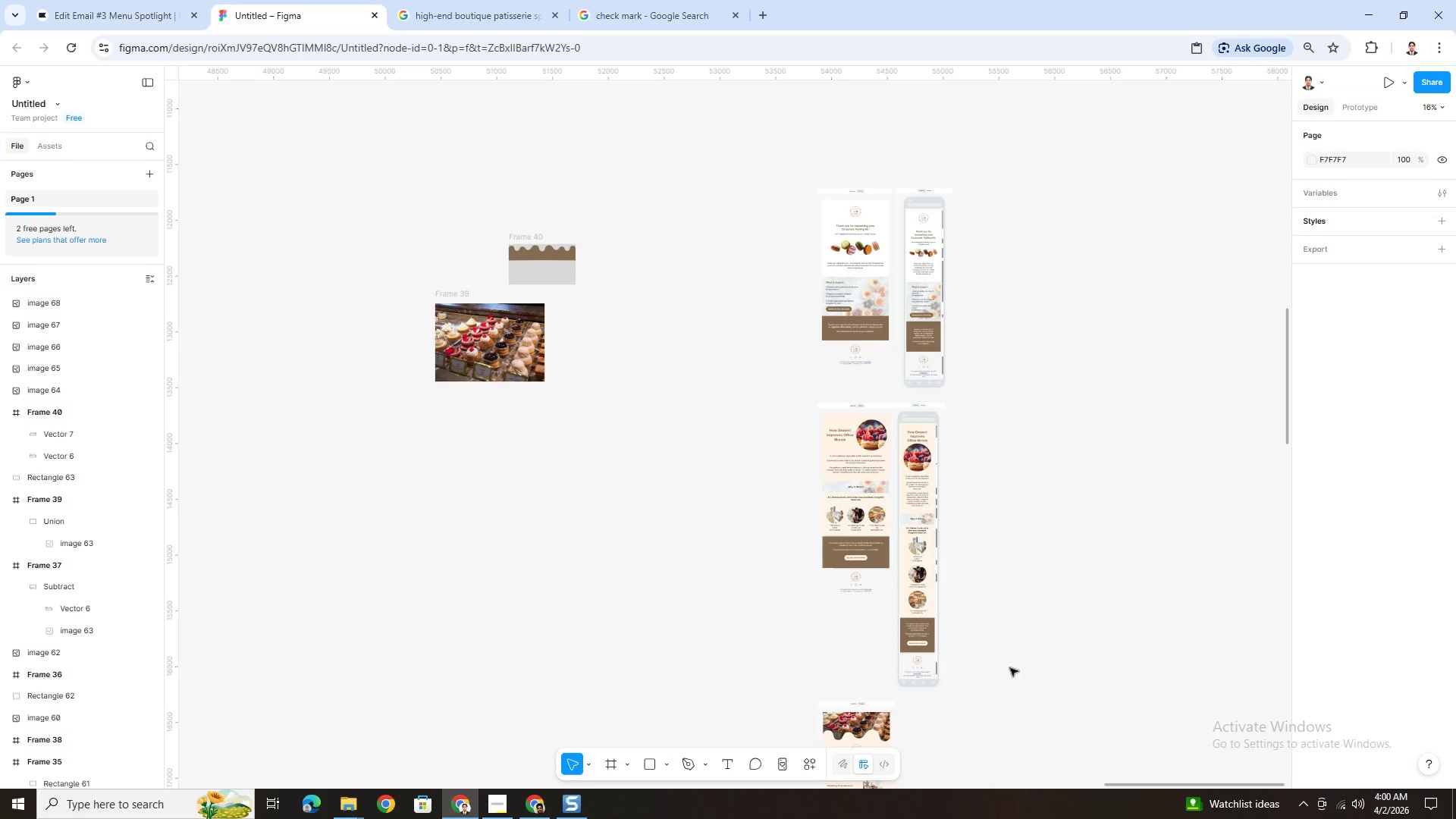 
scroll: coordinate [1003, 668], scroll_direction: down, amount: 5.0
 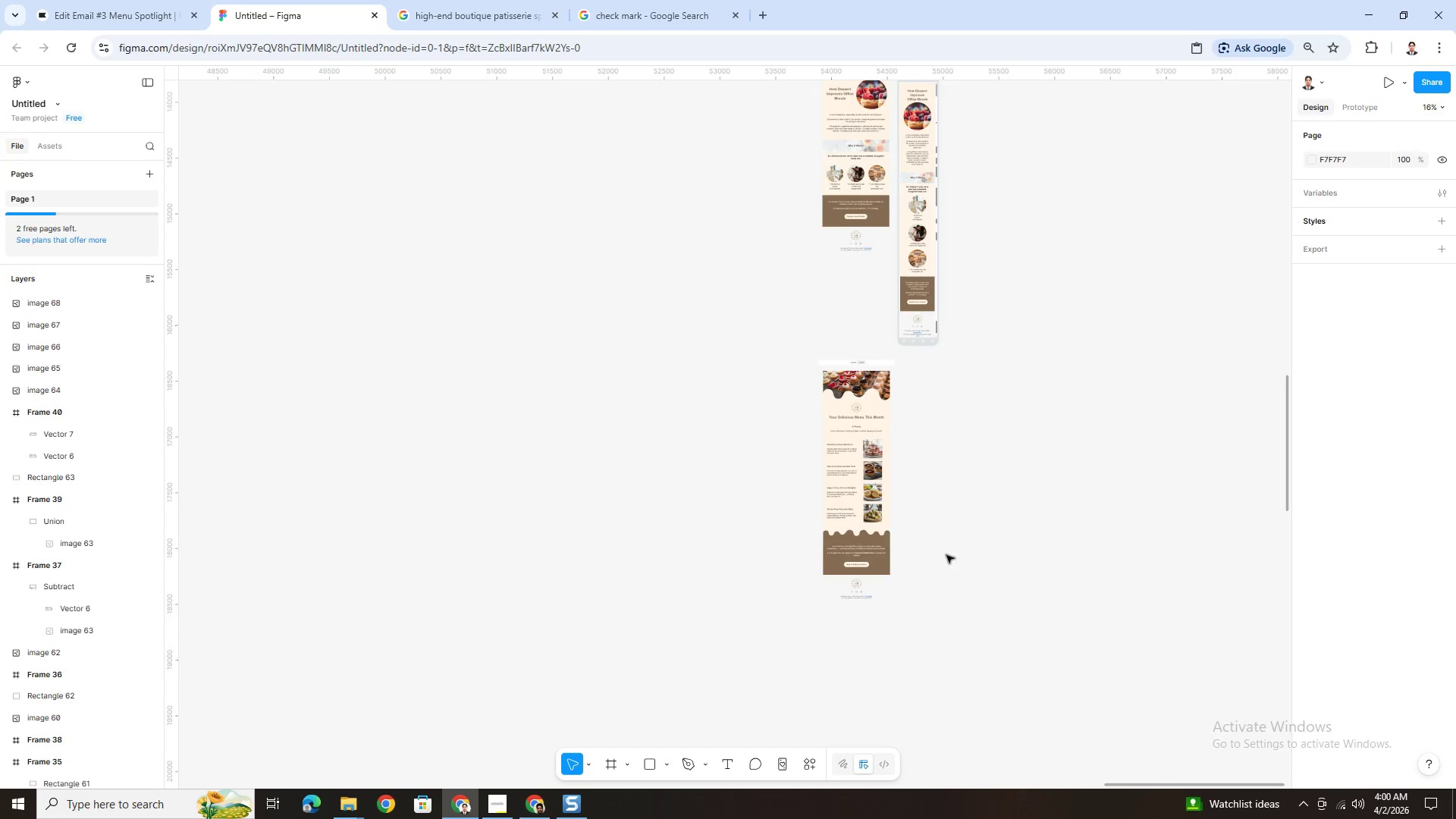 
left_click([940, 507])
 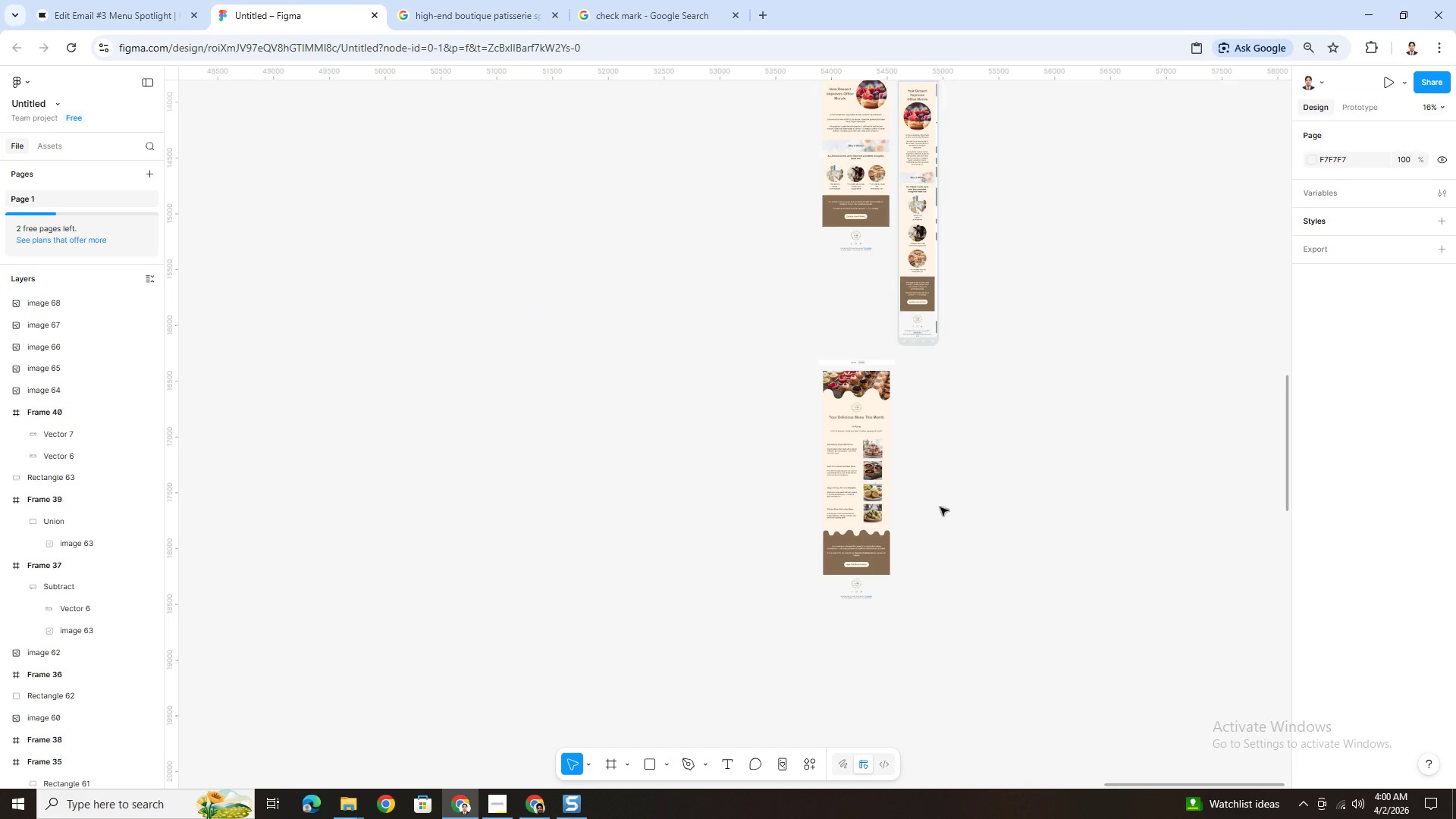 
key(Control+V)
 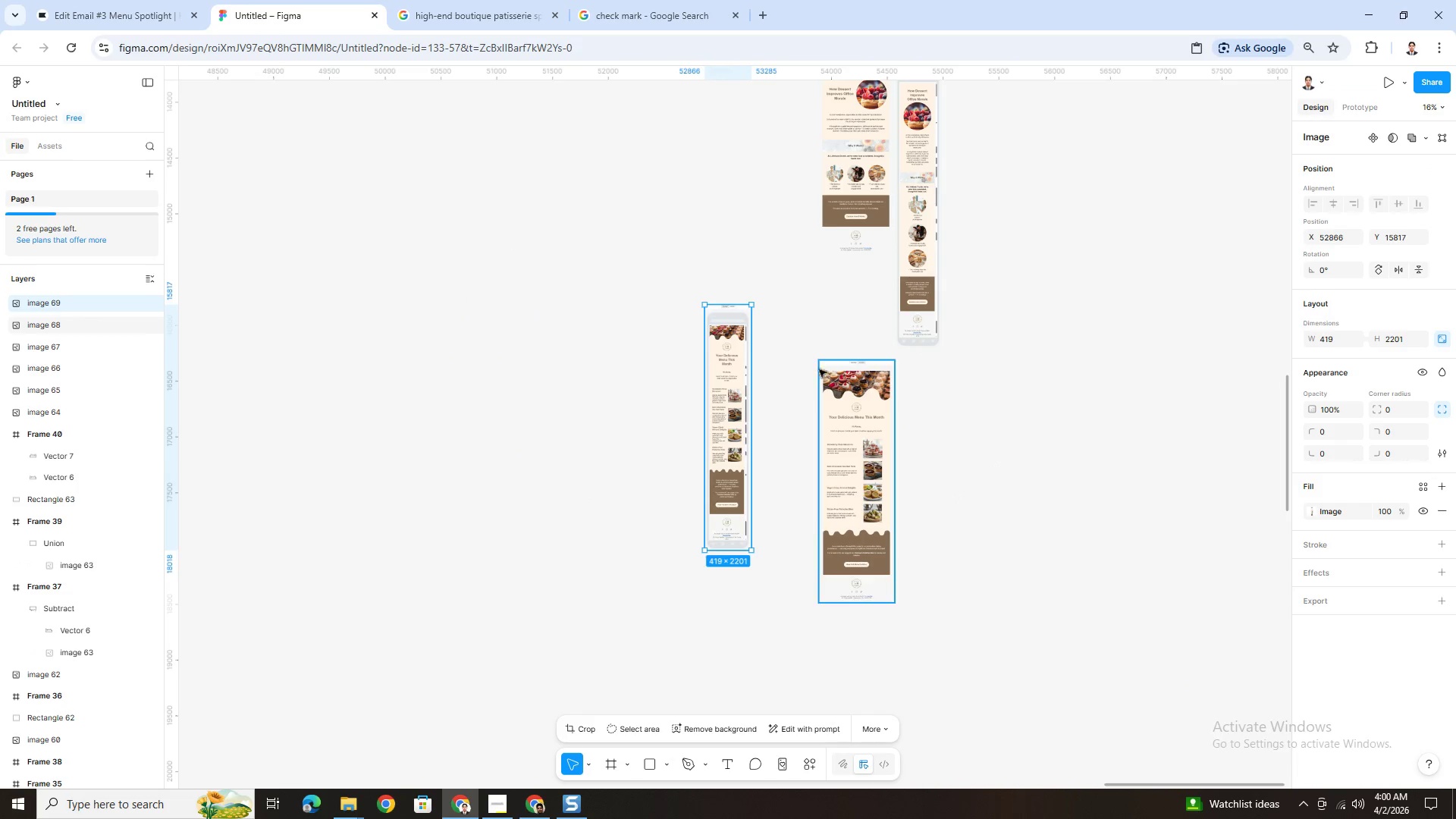 
left_click_drag(start_coordinate=[720, 356], to_coordinate=[912, 411])
 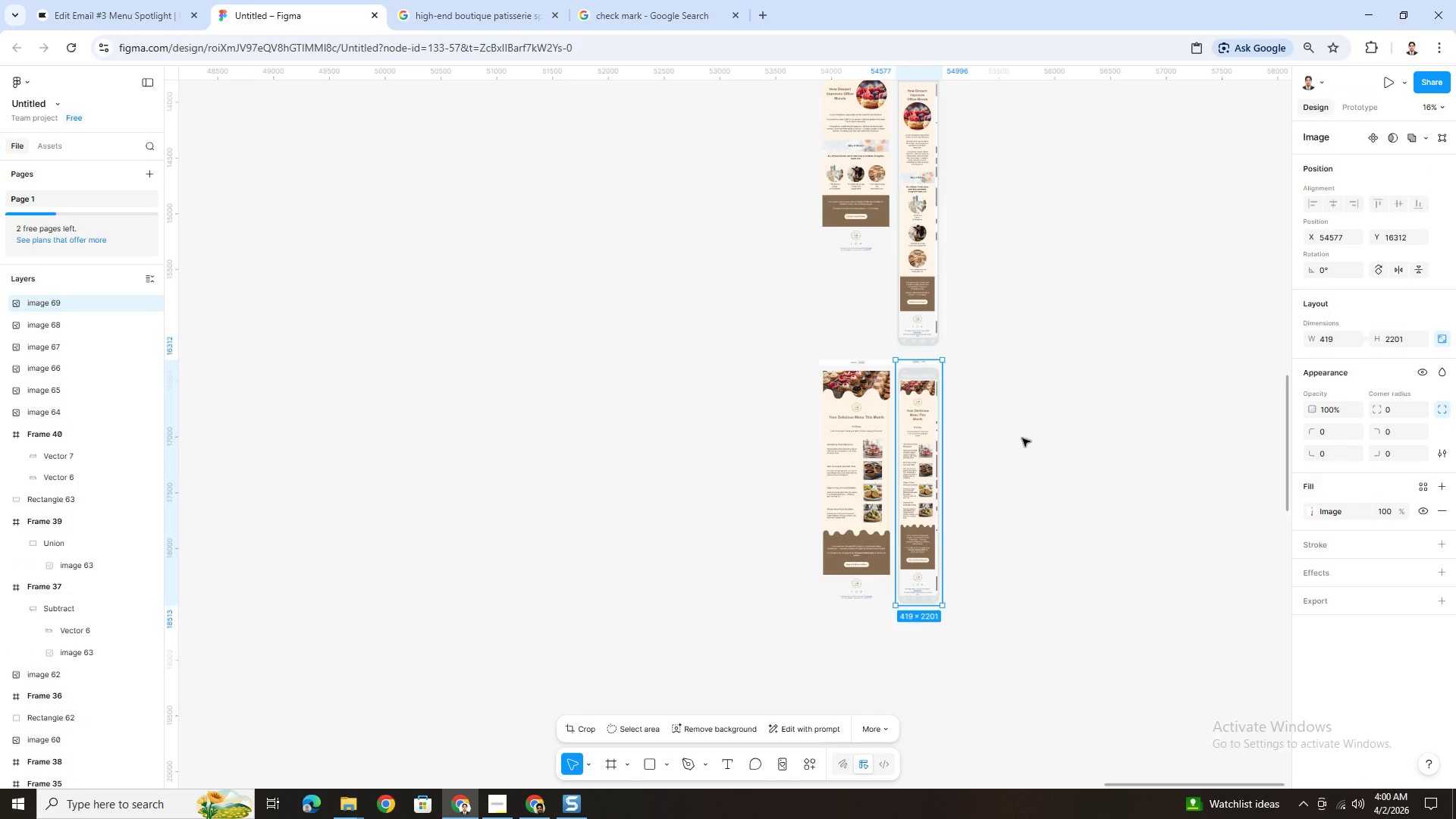 
left_click([1022, 438])
 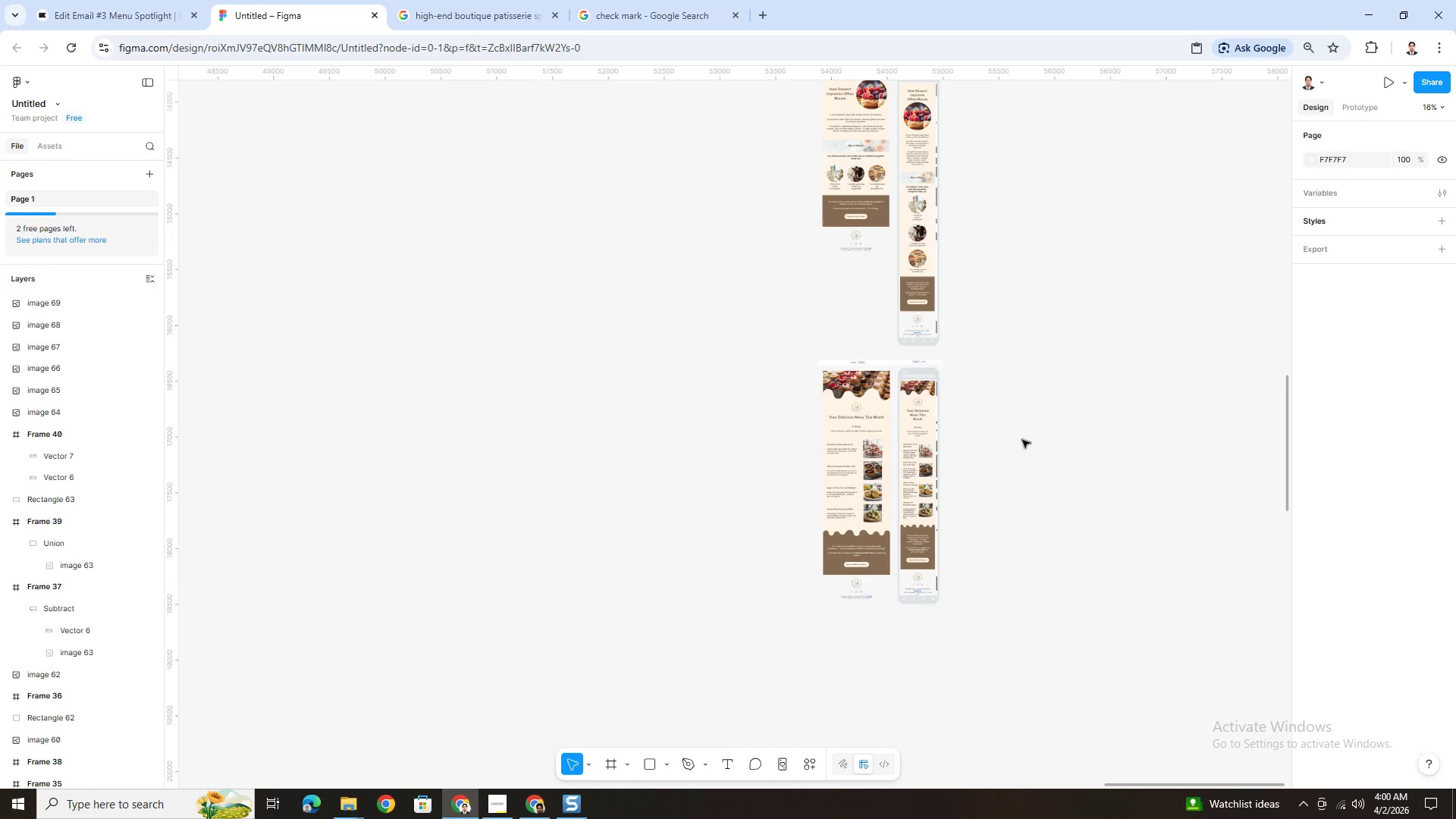 
hold_key(key=ControlLeft, duration=0.44)
hold_key(key=ControlLeft, duration=0.36)
scroll: coordinate [908, 418], scroll_direction: up, amount: 9.0
 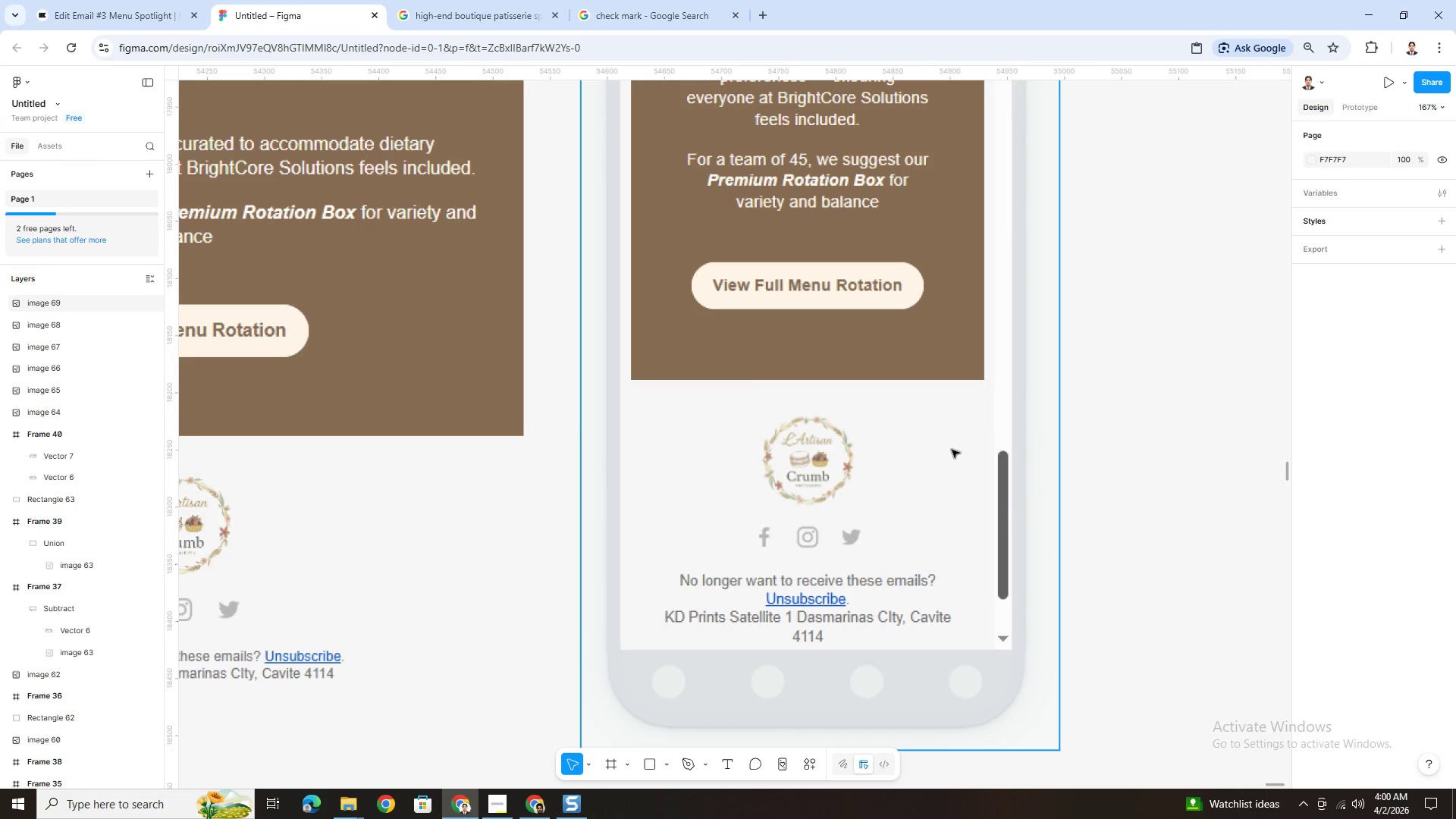 
hold_key(key=ControlLeft, duration=1.08)
scroll: coordinate [952, 450], scroll_direction: down, amount: 1.0
 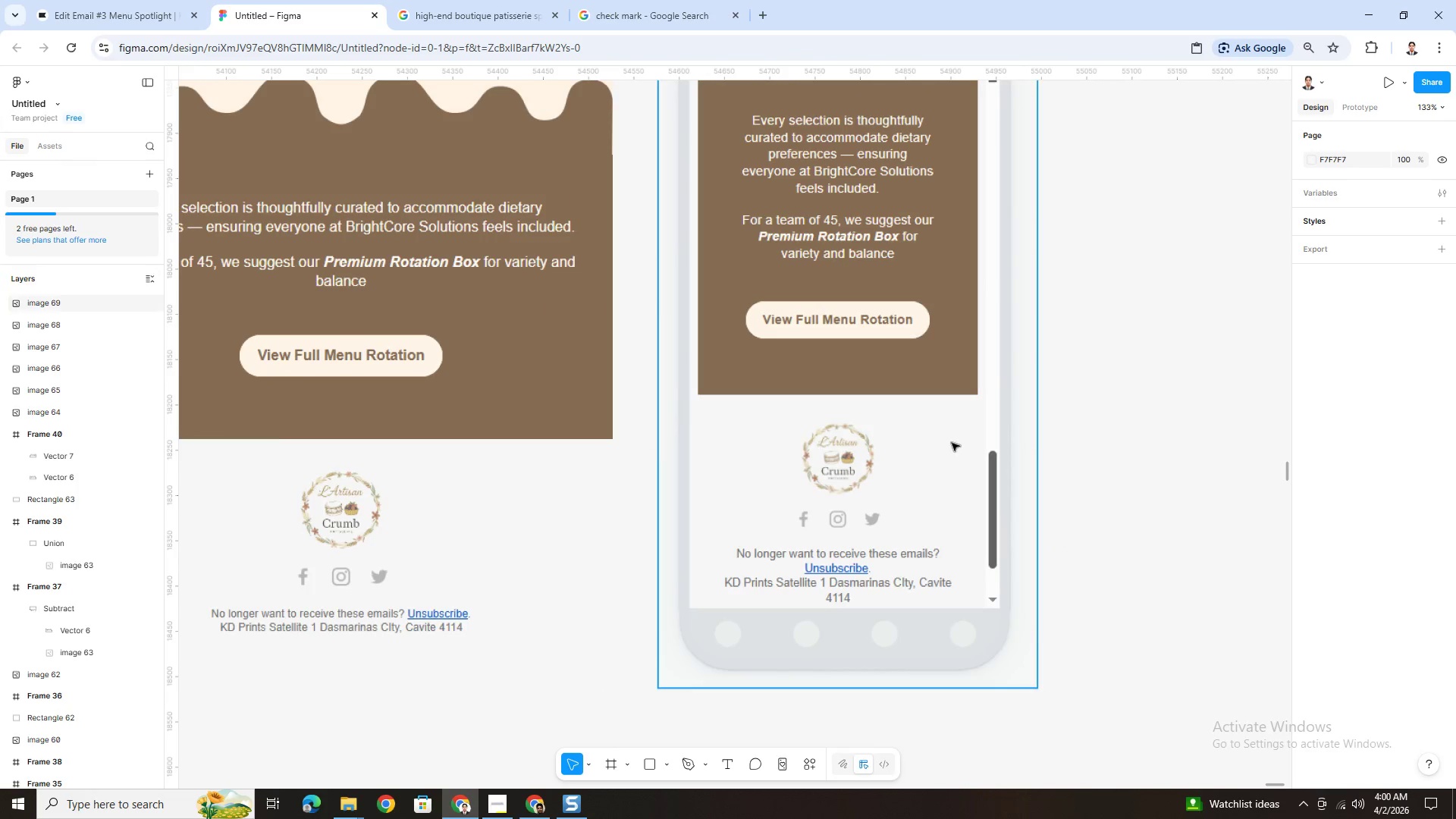 
hold_key(key=ControlLeft, duration=0.38)
scroll: coordinate [1046, 397], scroll_direction: up, amount: 18.0
 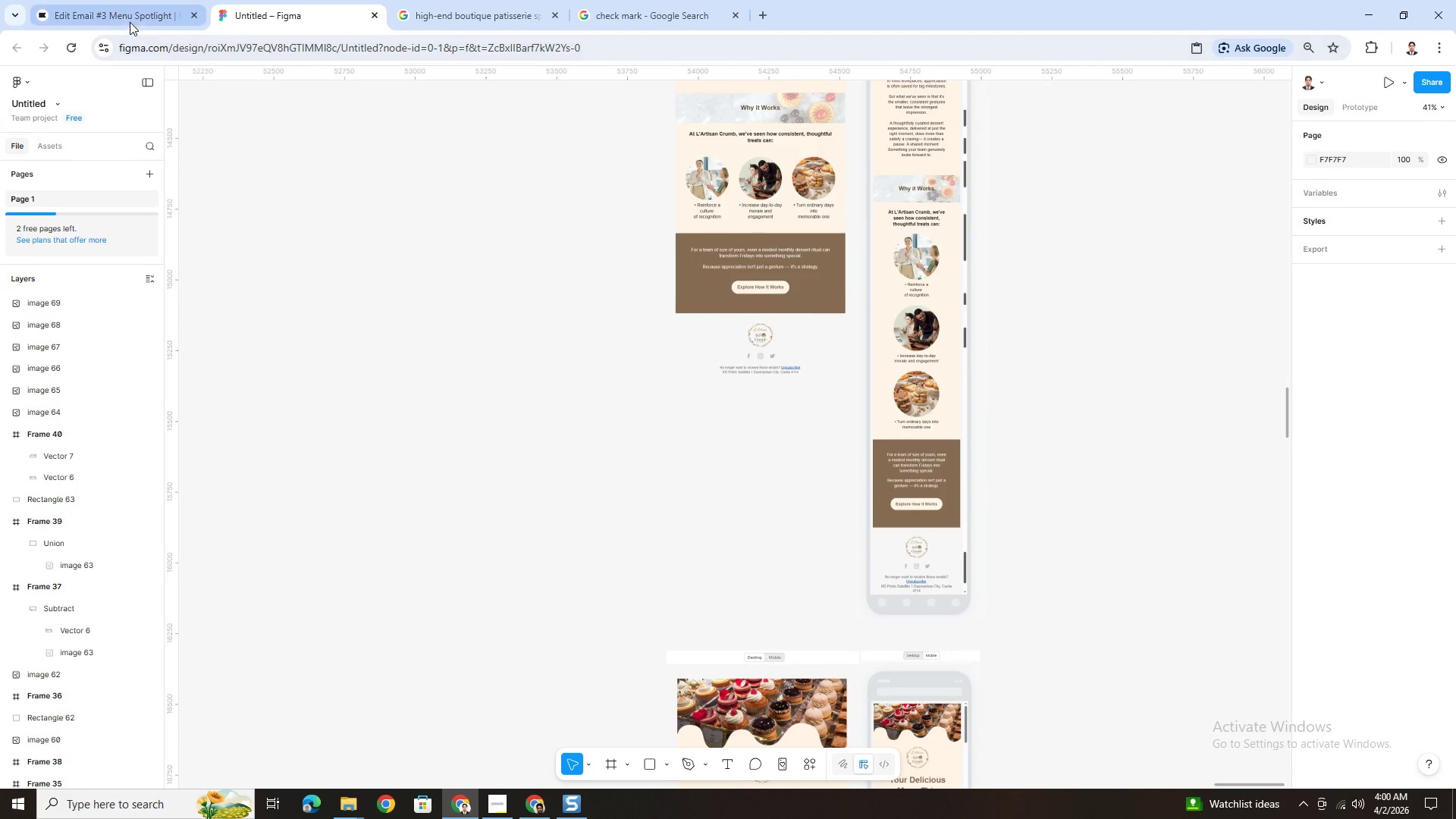 
left_click([130, 14])
 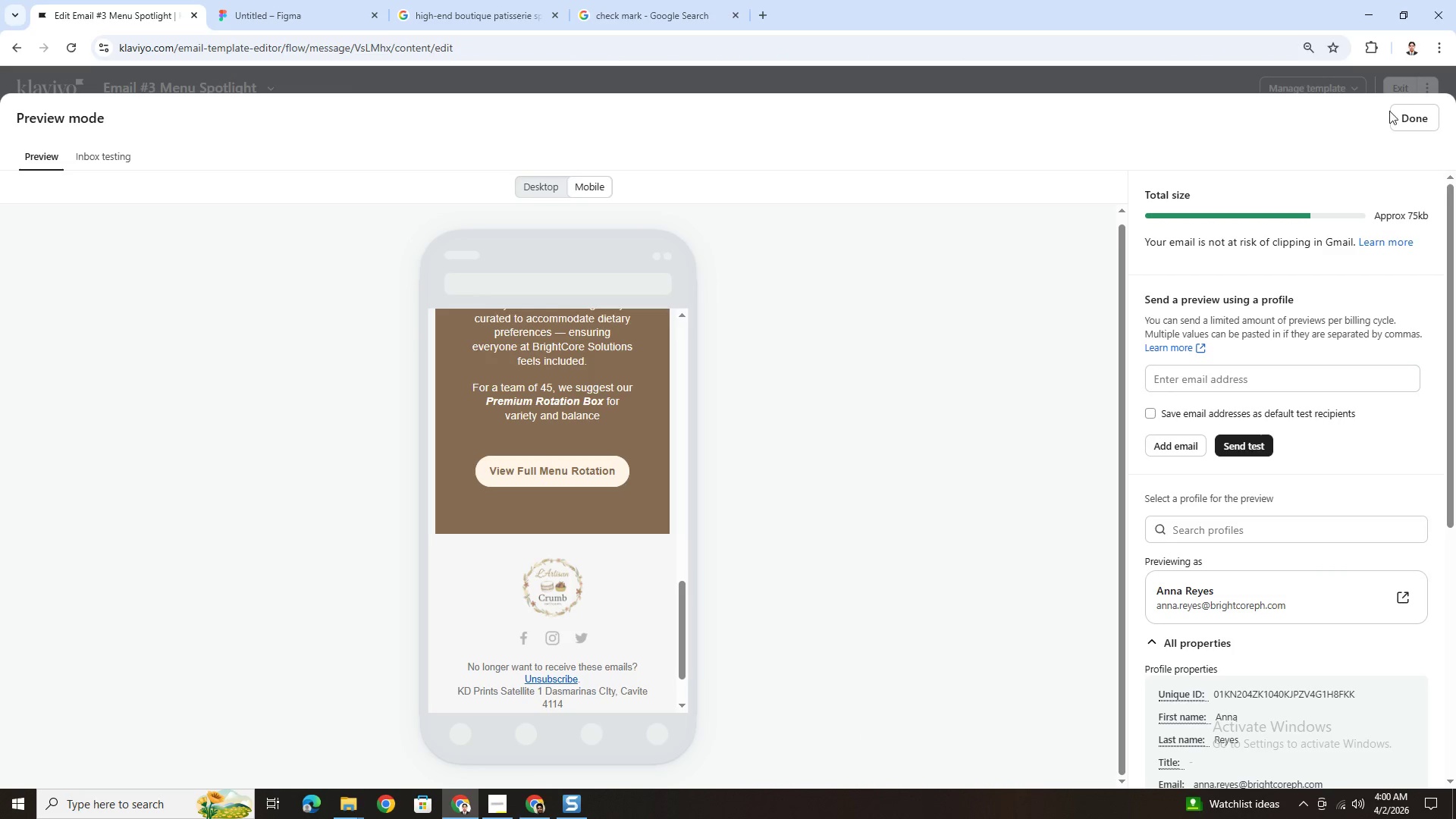 
left_click([1400, 118])
 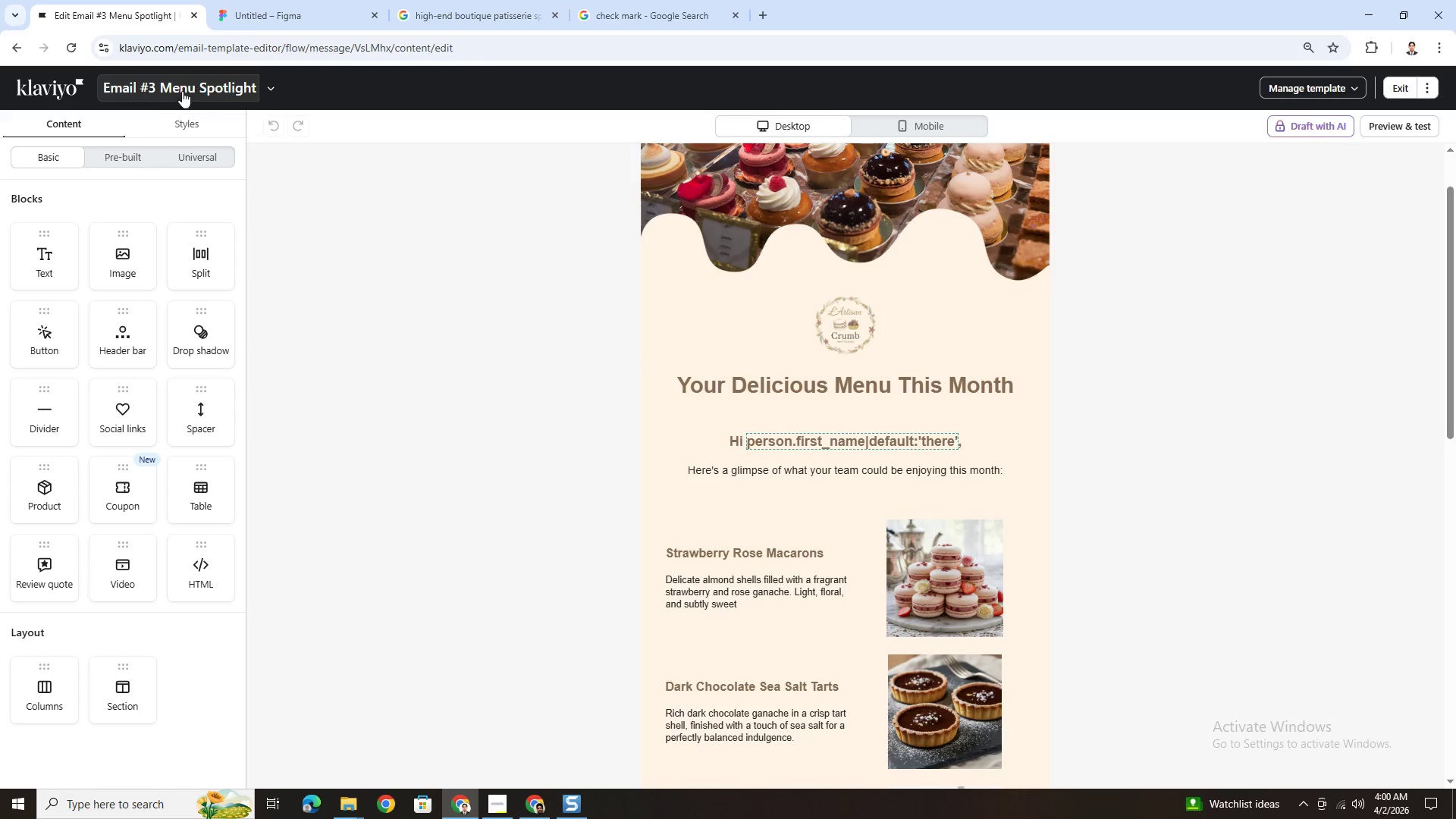 
left_click([275, 88])
 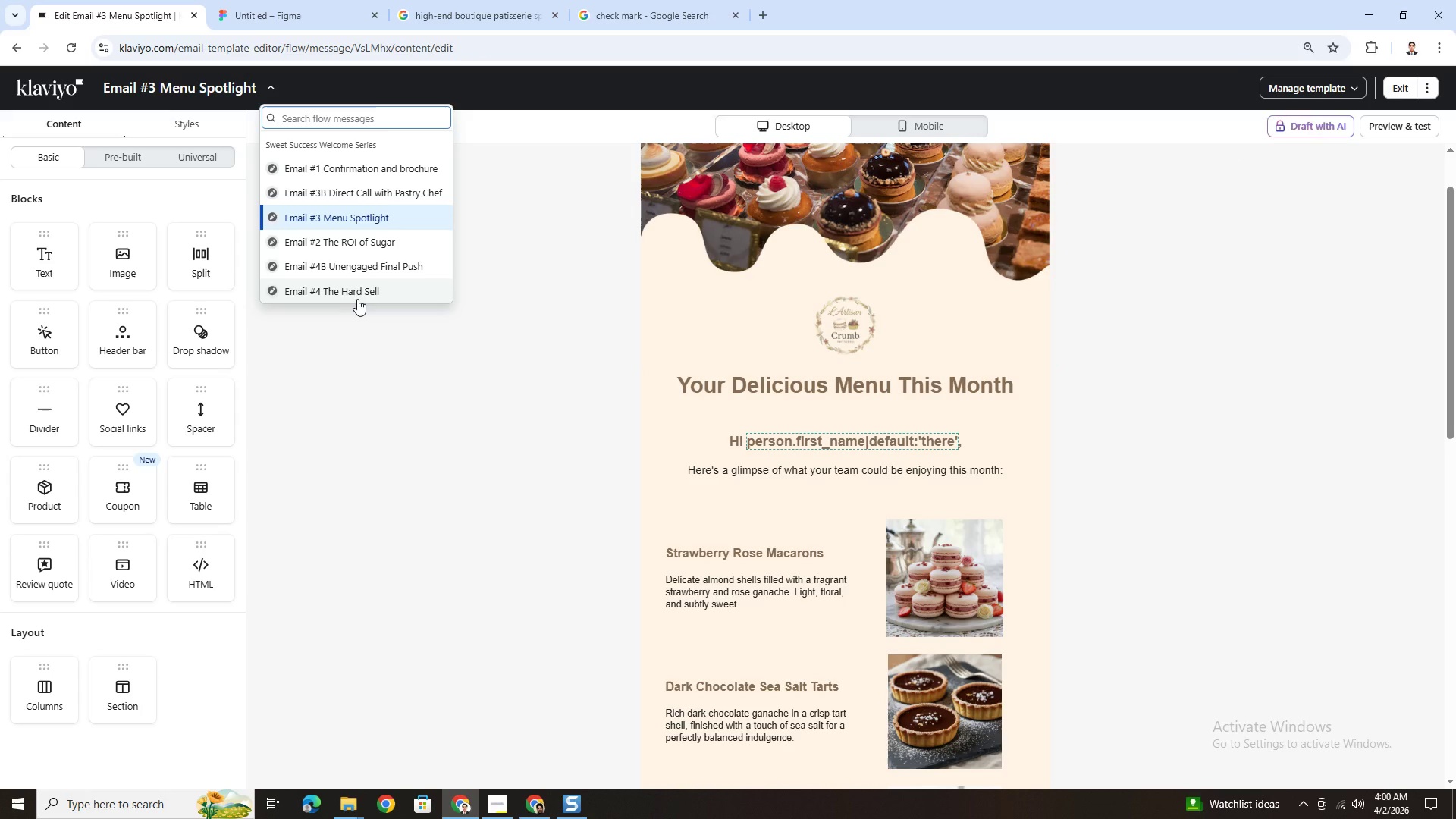 
left_click([358, 300])
 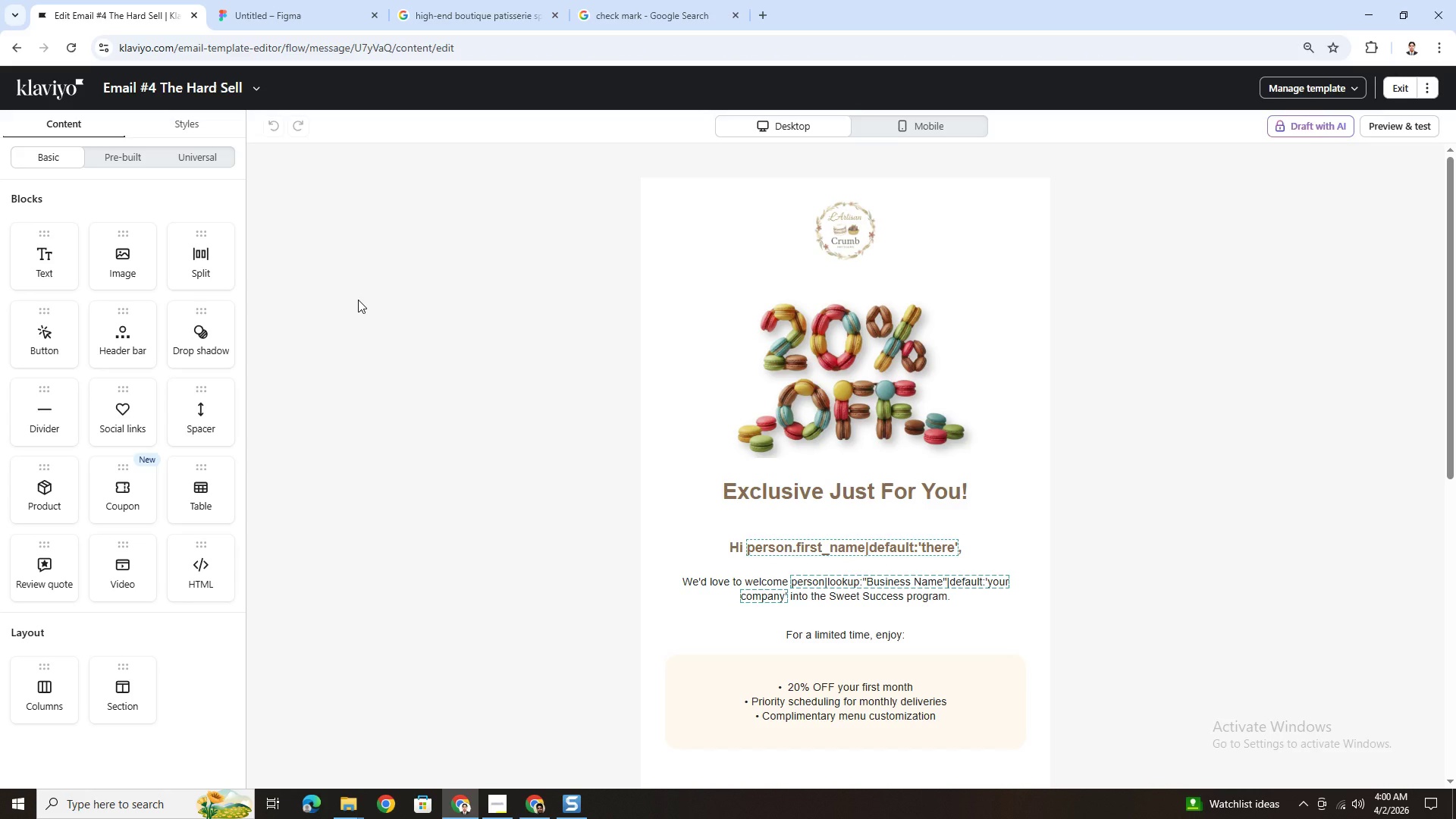 
wait(11.25)
 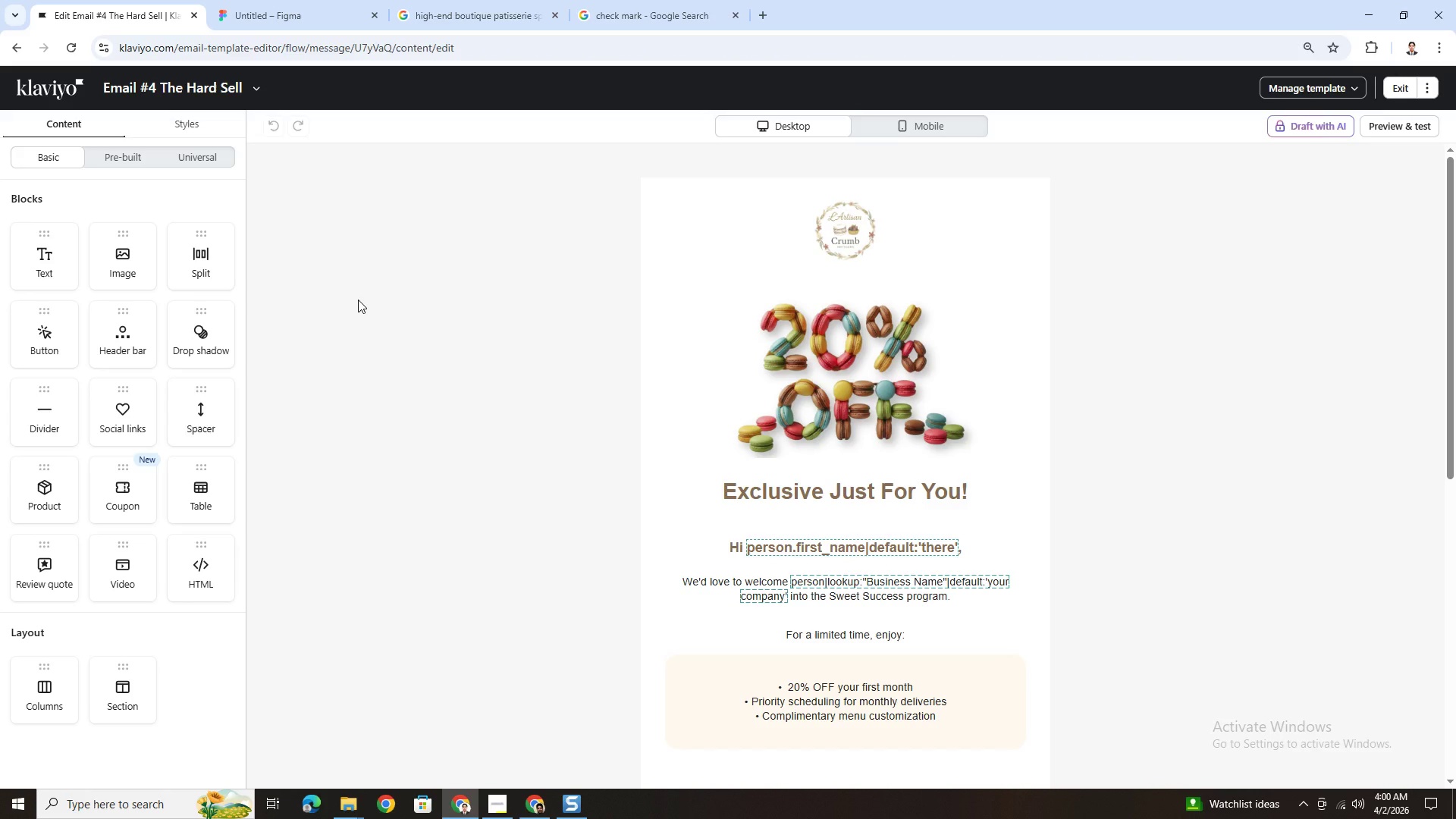 
scroll: coordinate [1211, 559], scroll_direction: down, amount: 4.0
 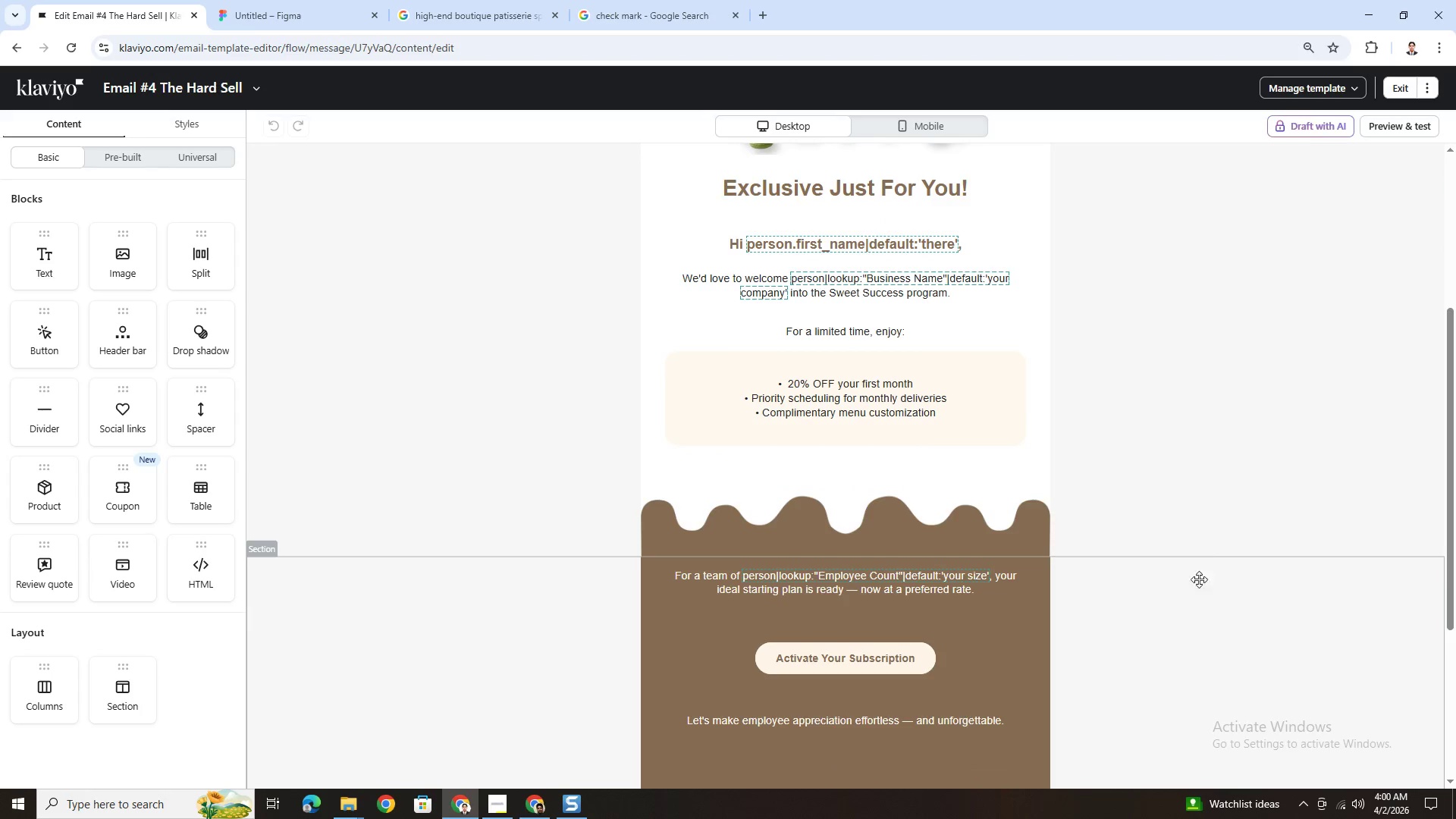 
scroll: coordinate [1193, 606], scroll_direction: up, amount: 2.0